 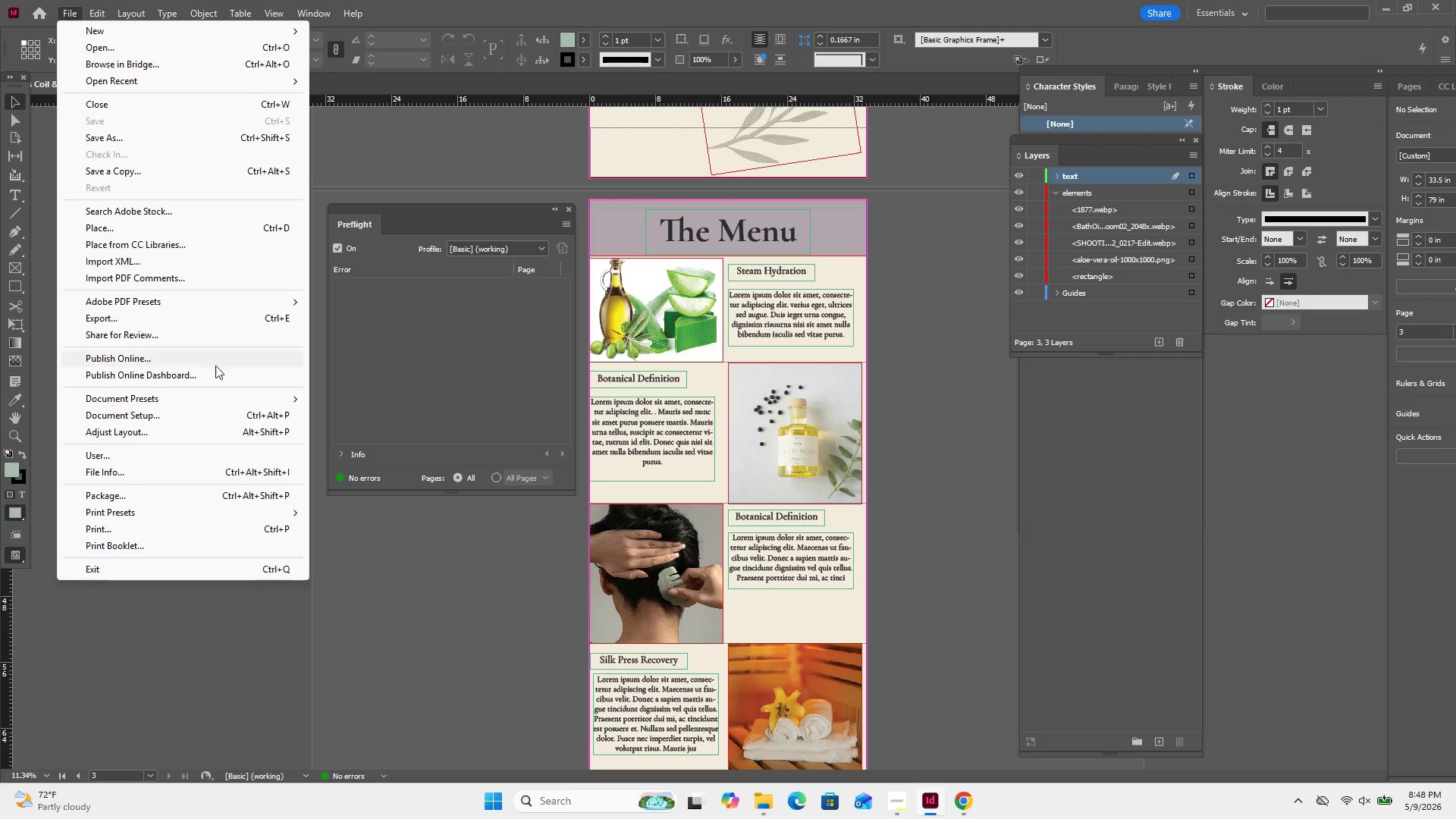 
left_click([225, 321])
 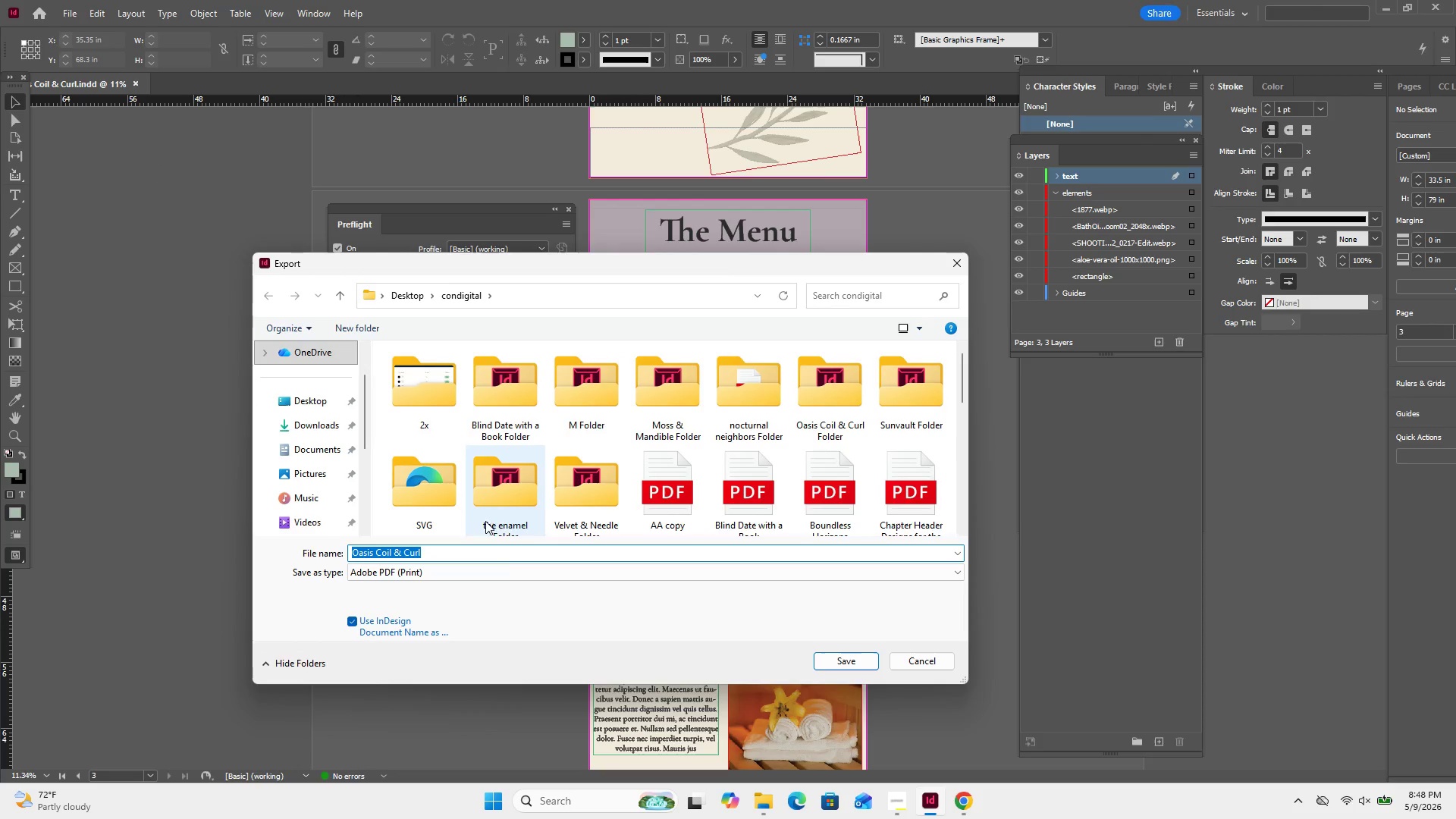 
left_click([522, 573])
 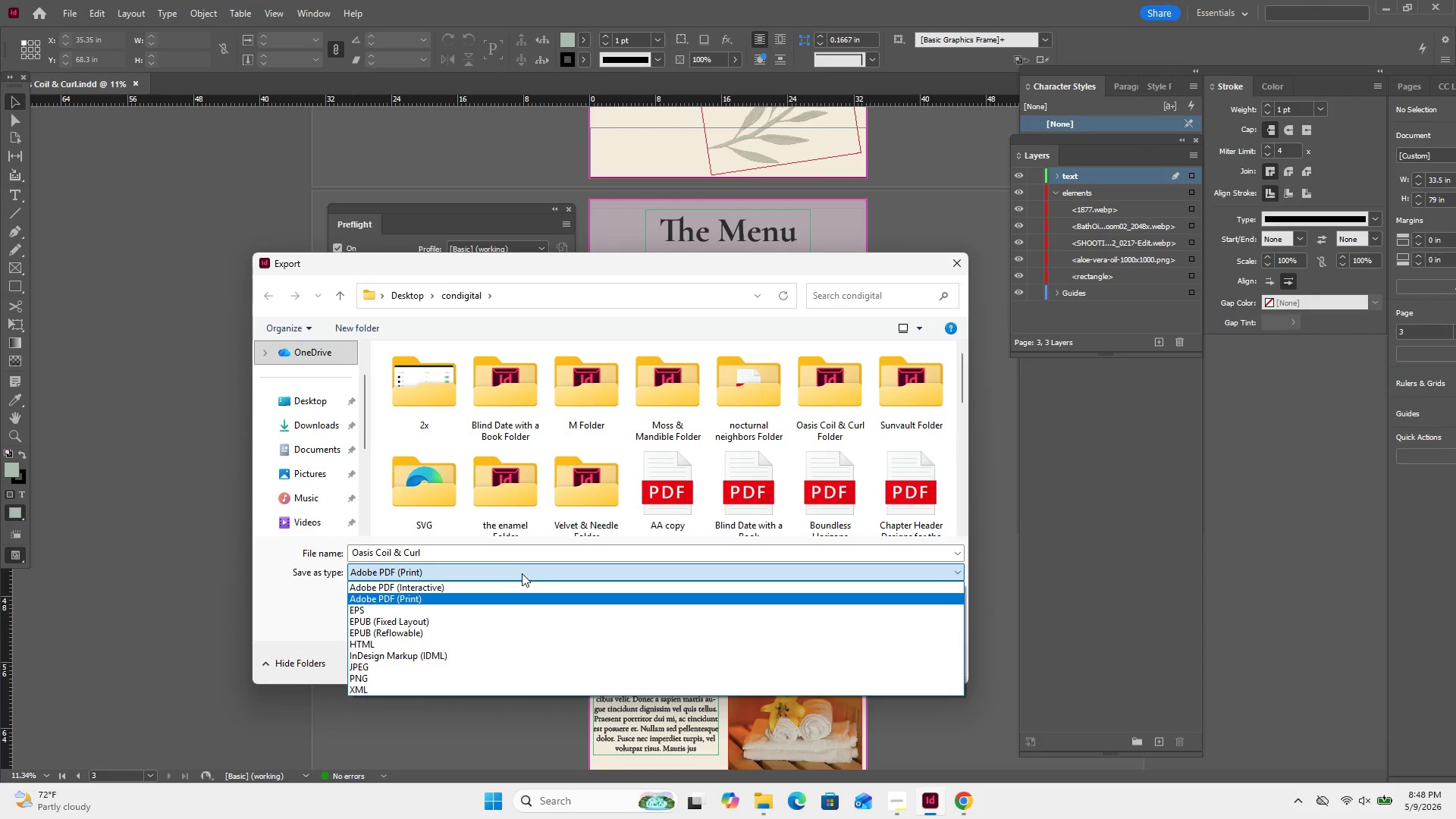 
left_click([522, 574])
 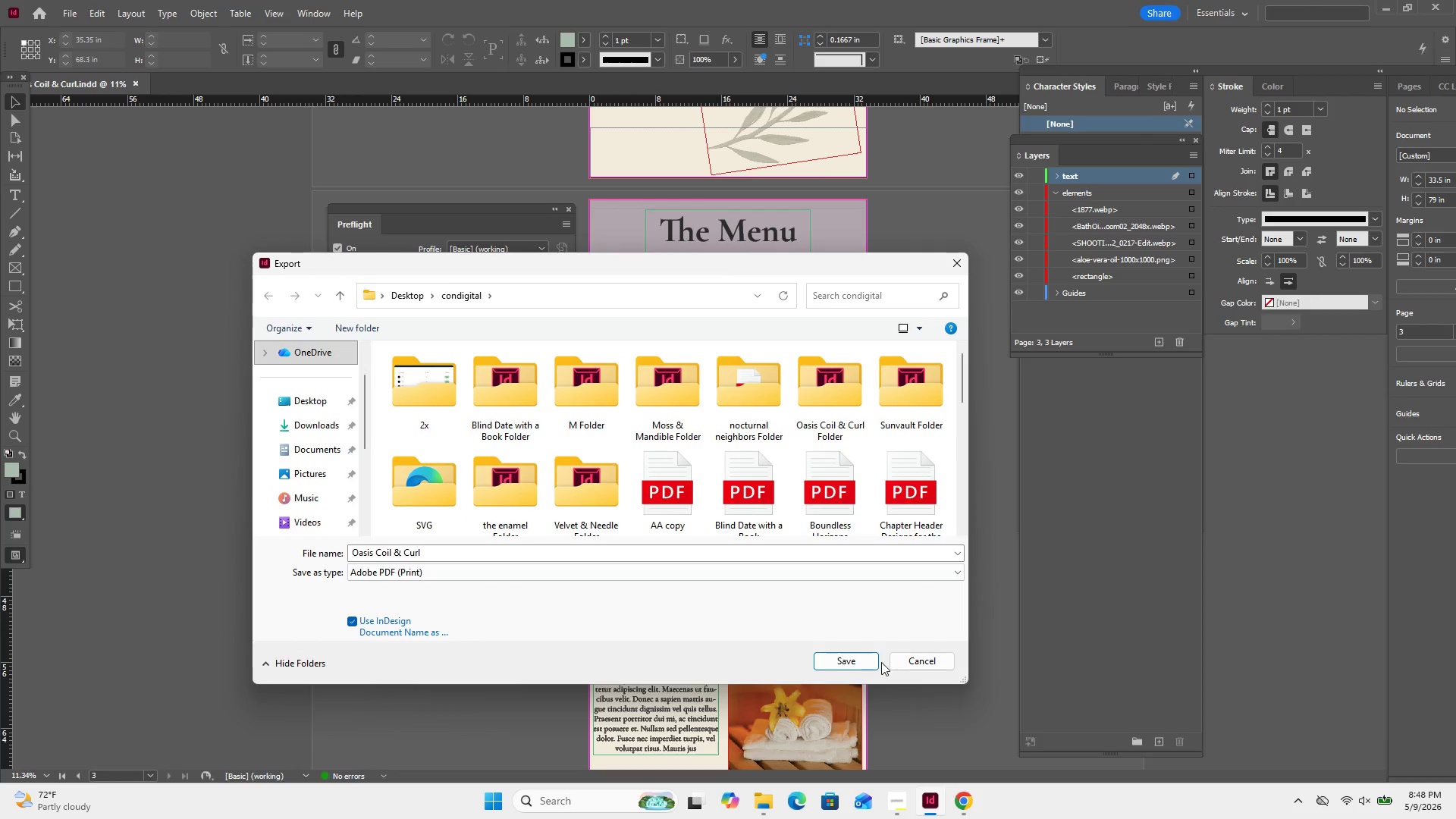 
left_click([865, 661])
 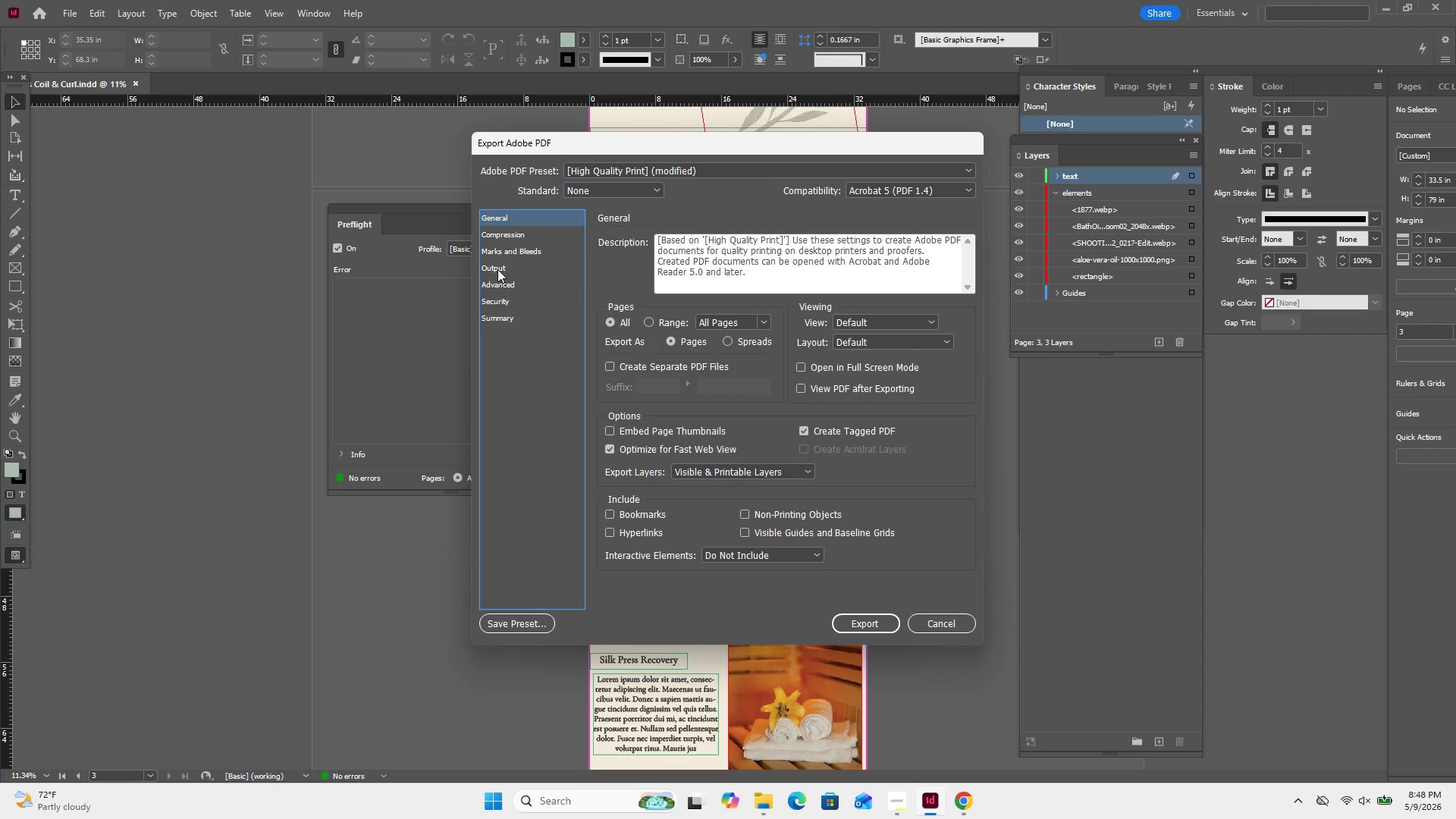 
left_click([520, 246])
 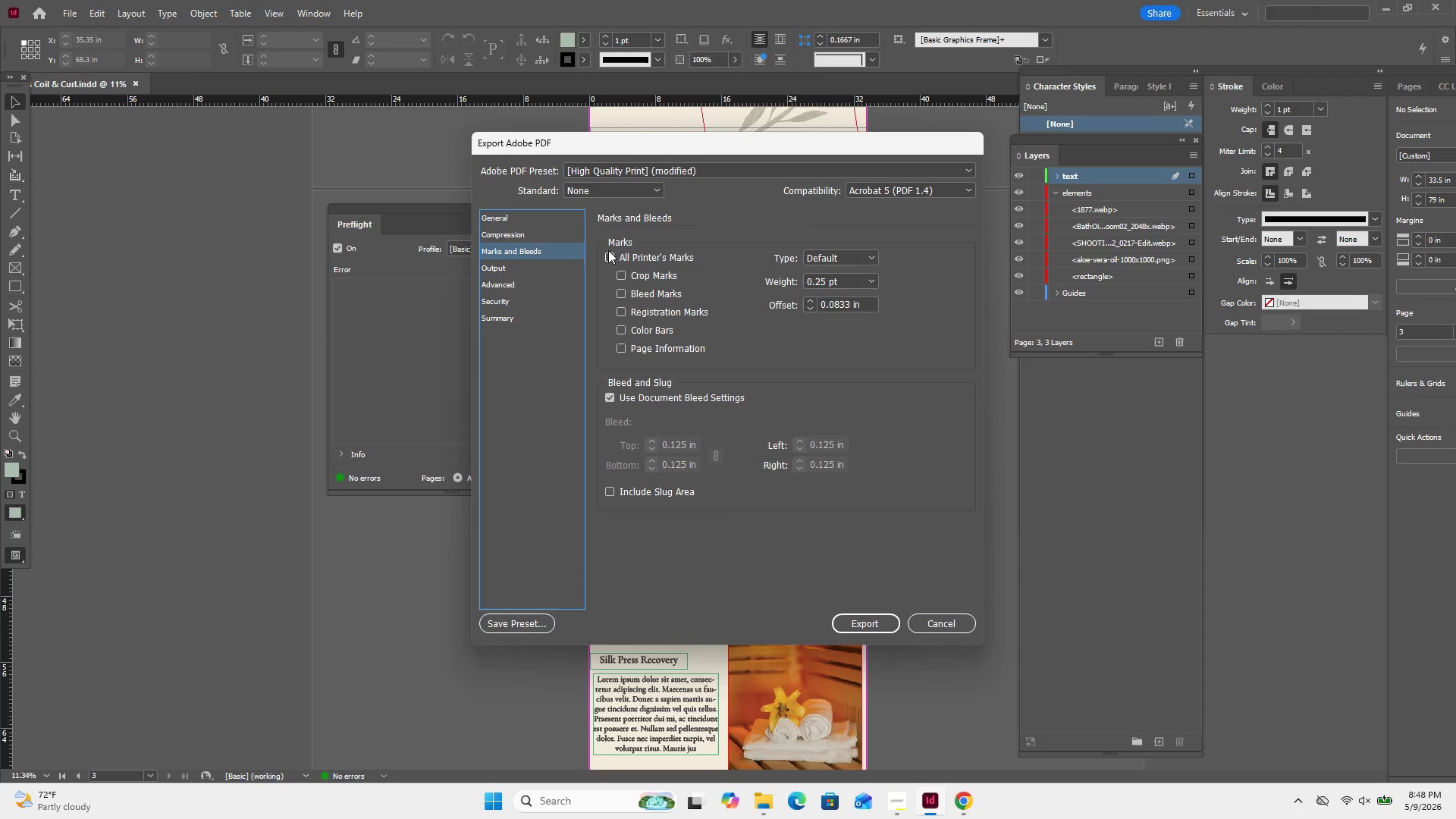 
left_click([608, 250])
 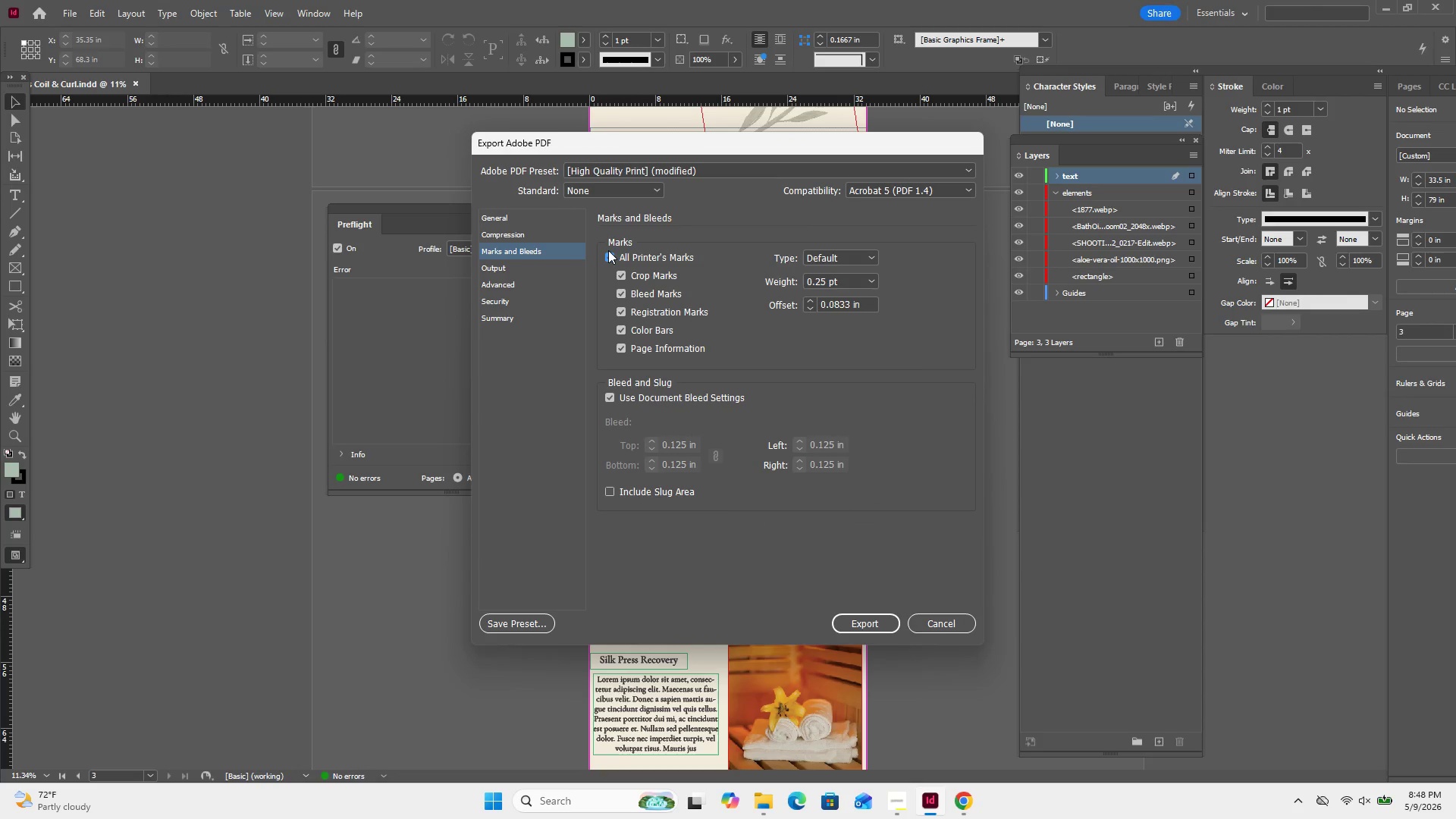 
left_click([609, 250])
 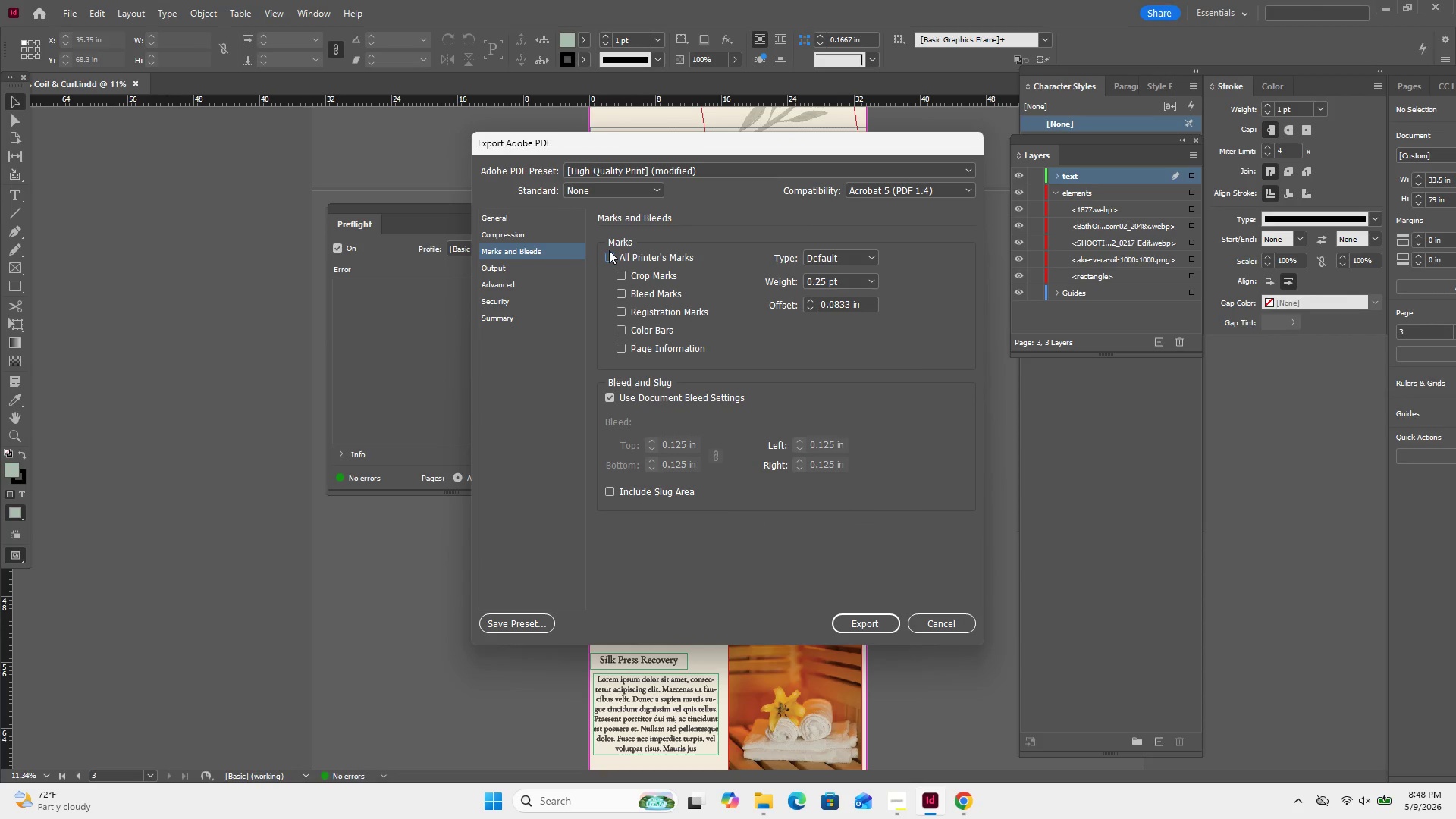 
left_click([609, 250])
 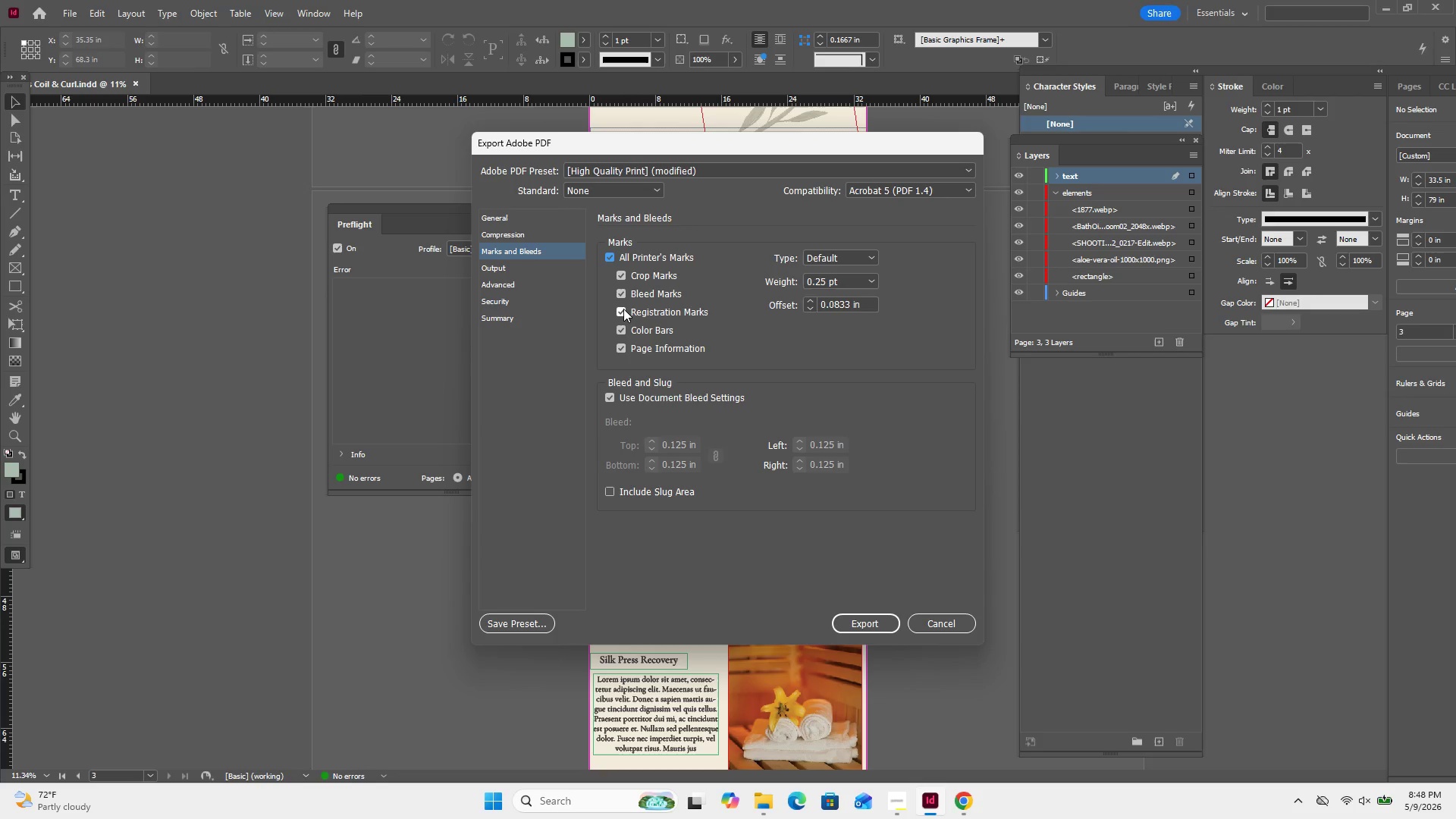 
left_click([623, 309])
 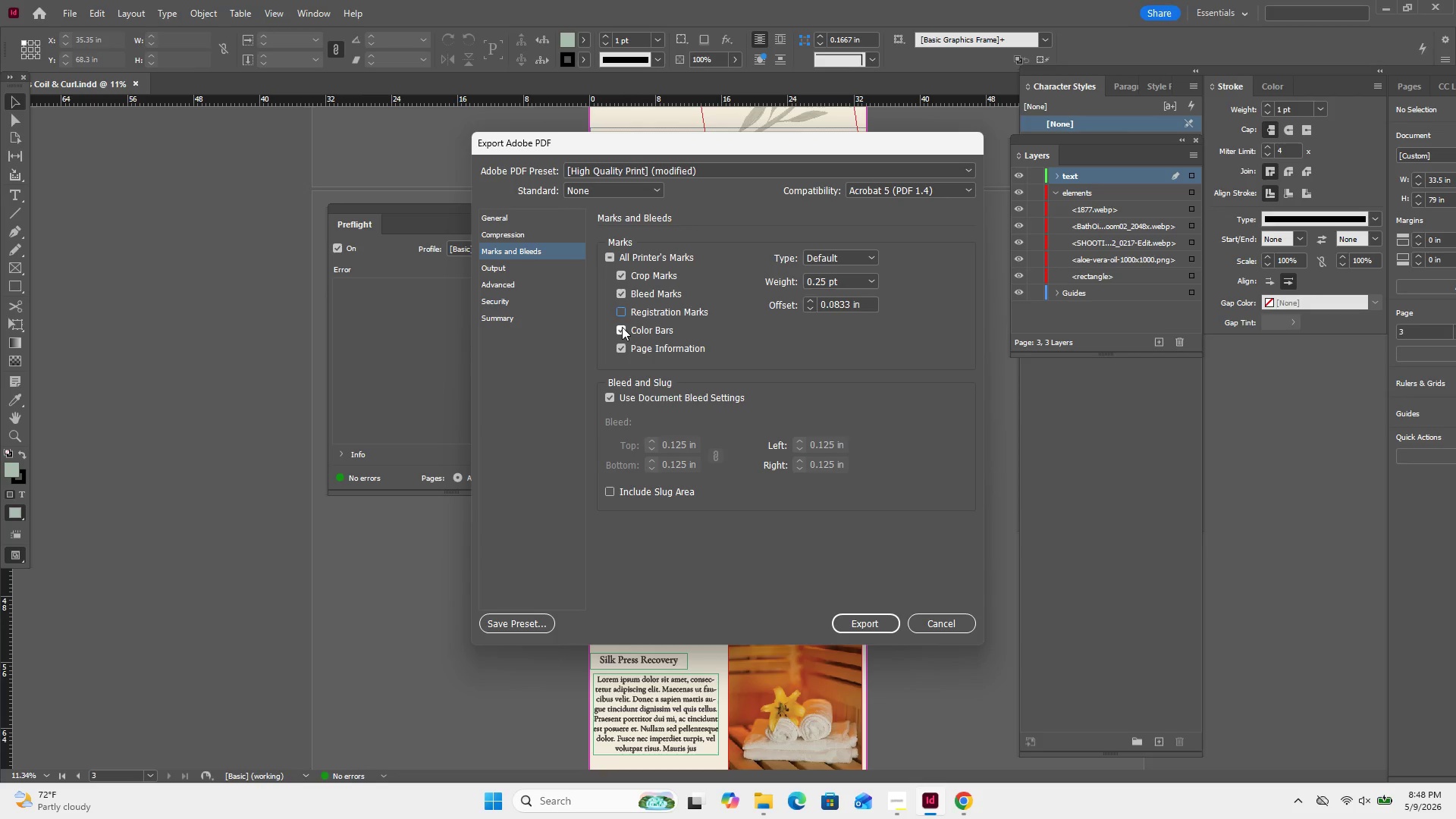 
left_click([622, 327])
 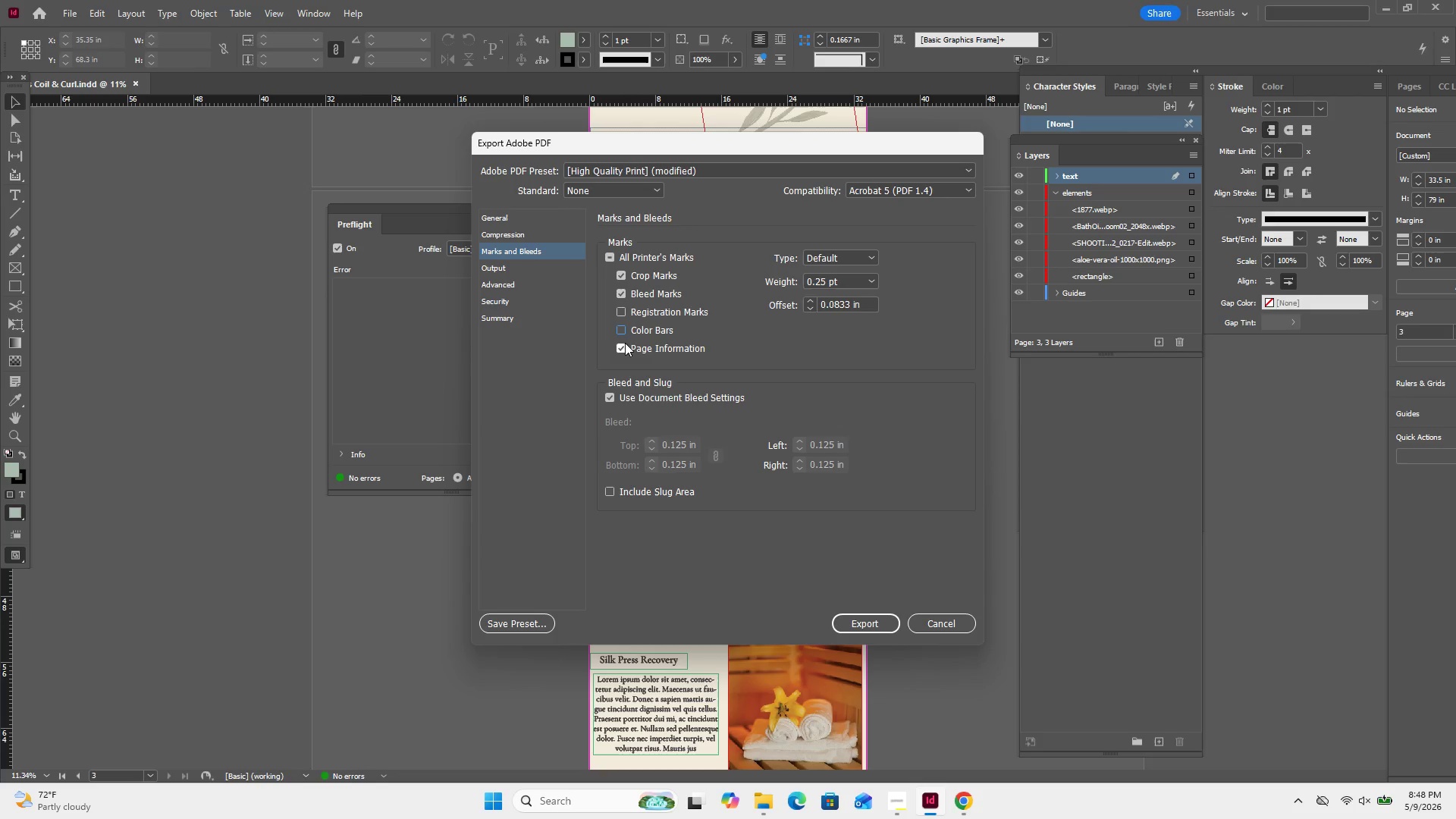 
left_click([625, 343])
 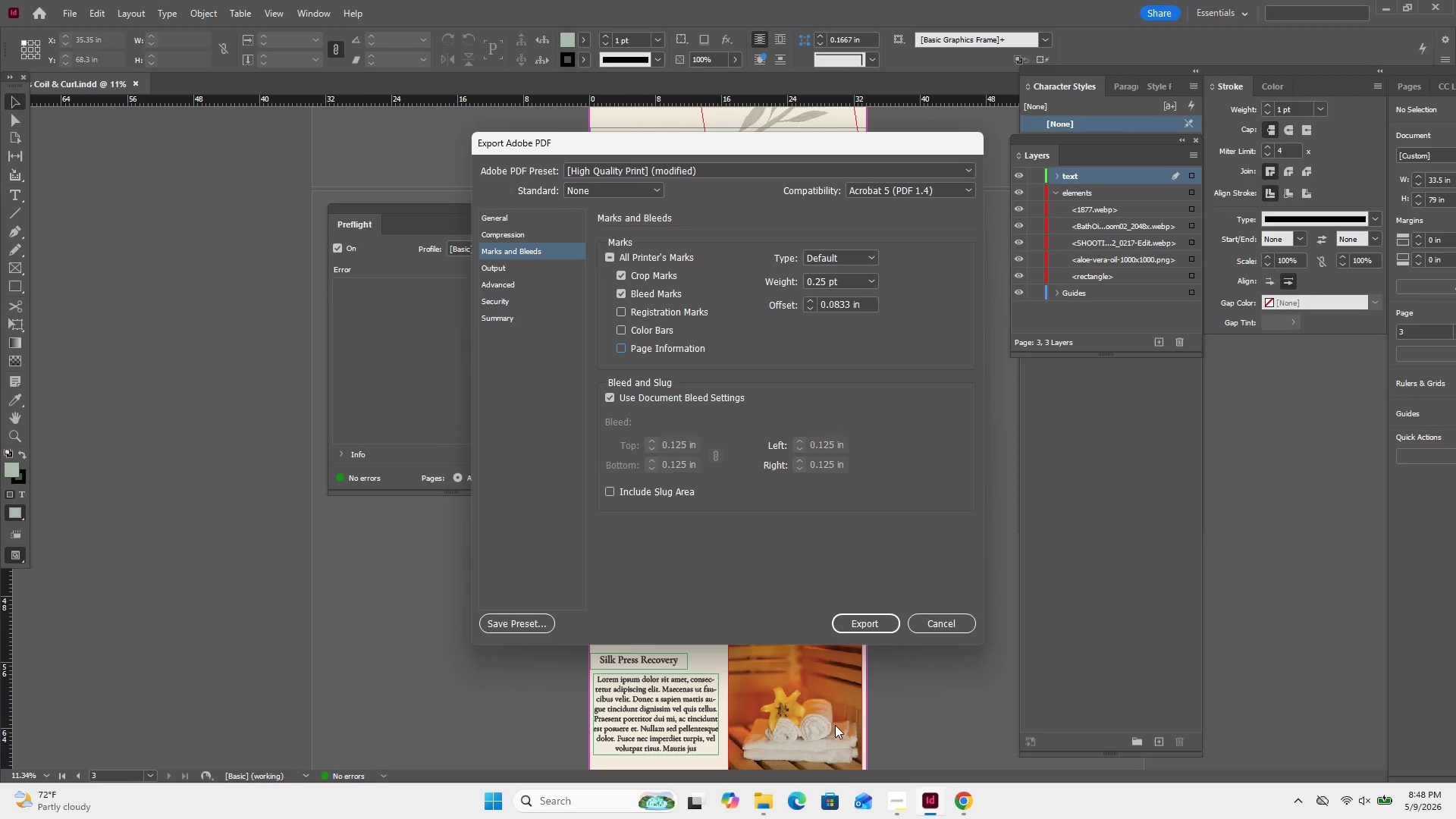 
left_click([891, 801])